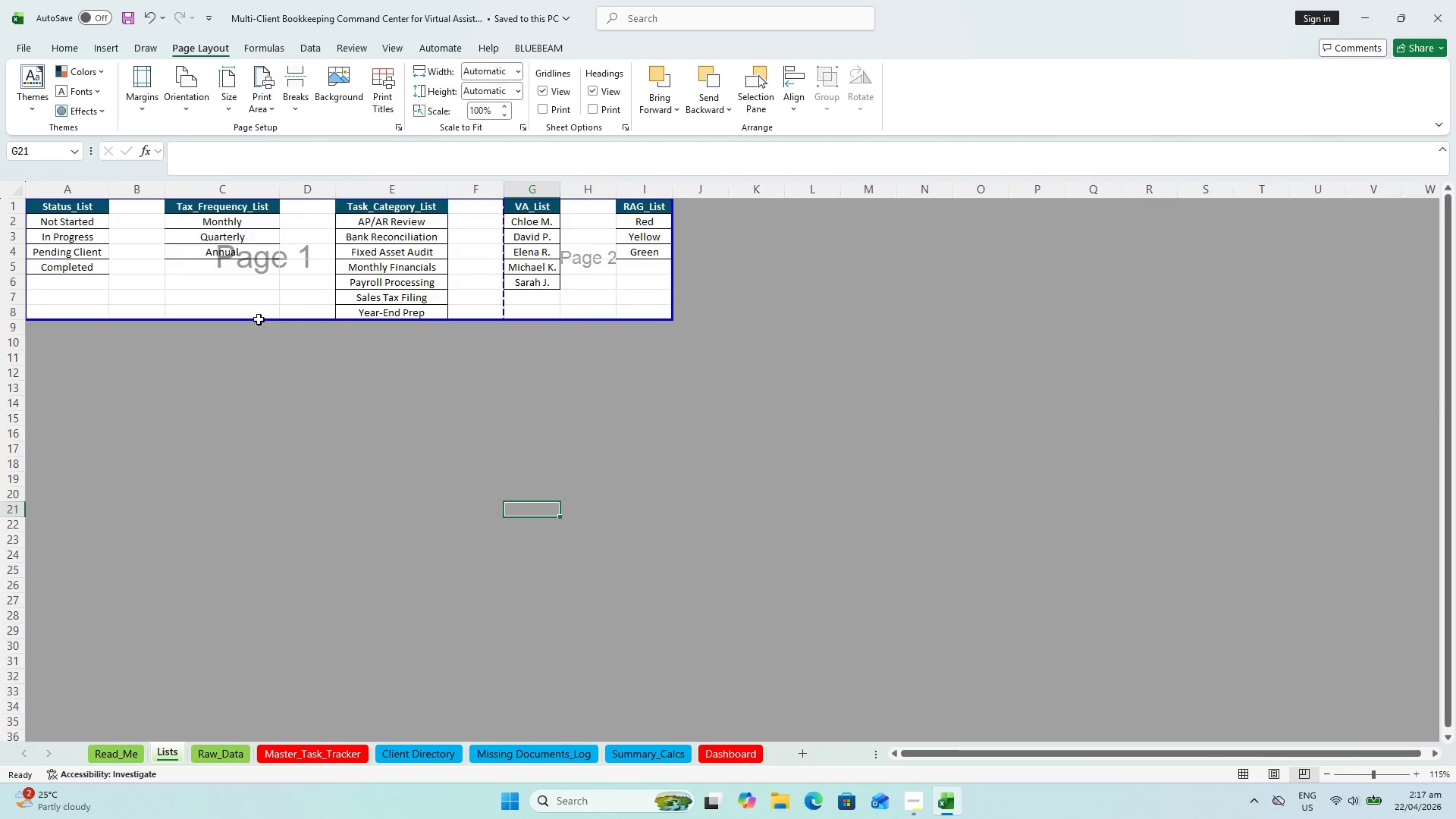 
key(Control+ControlLeft)
 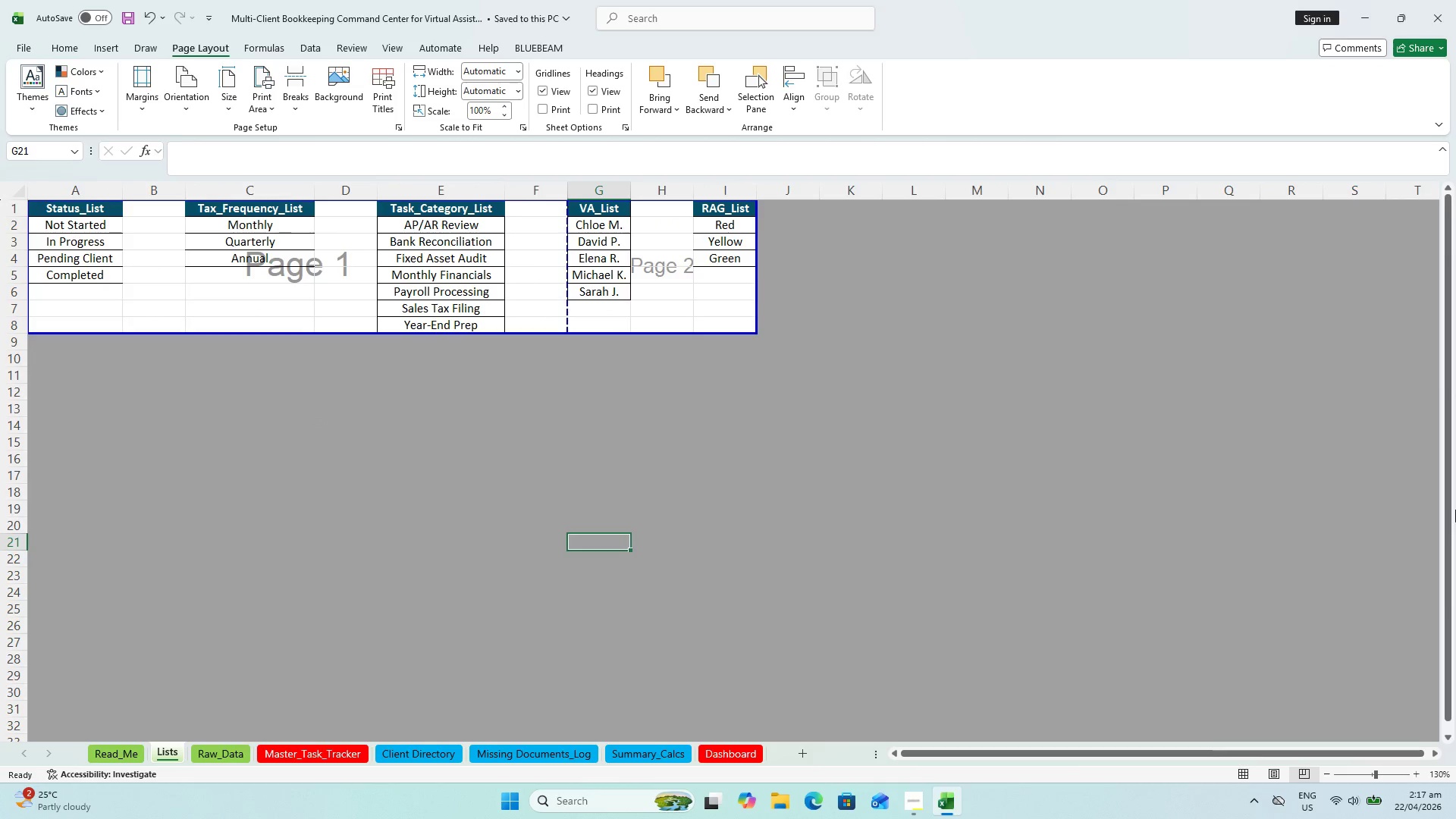 
scroll: coordinate [282, 360], scroll_direction: up, amount: 19.0
 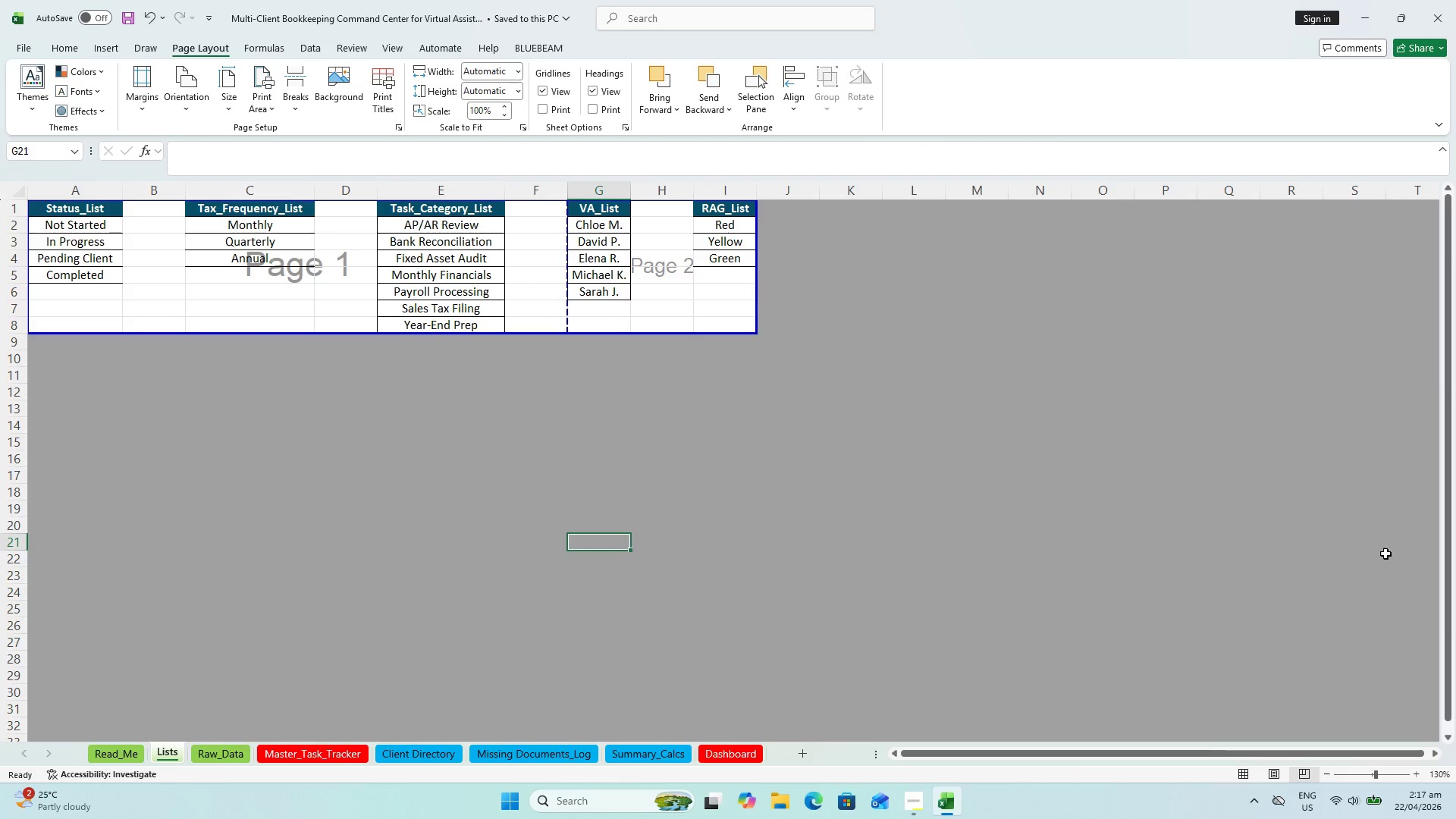 
left_click_drag(start_coordinate=[1454, 509], to_coordinate=[1455, 467])
 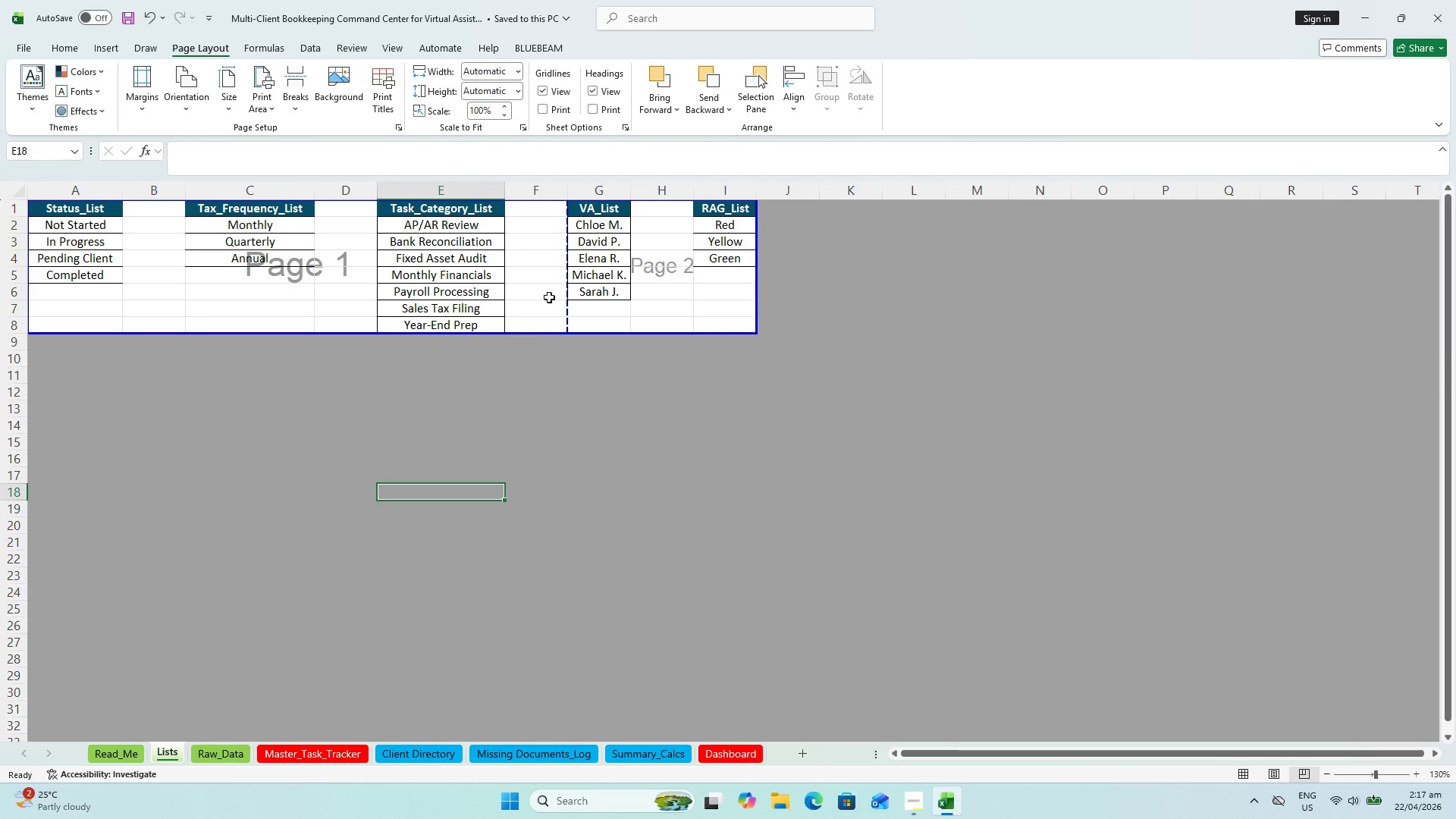 
scroll: coordinate [284, 237], scroll_direction: up, amount: 2.0
 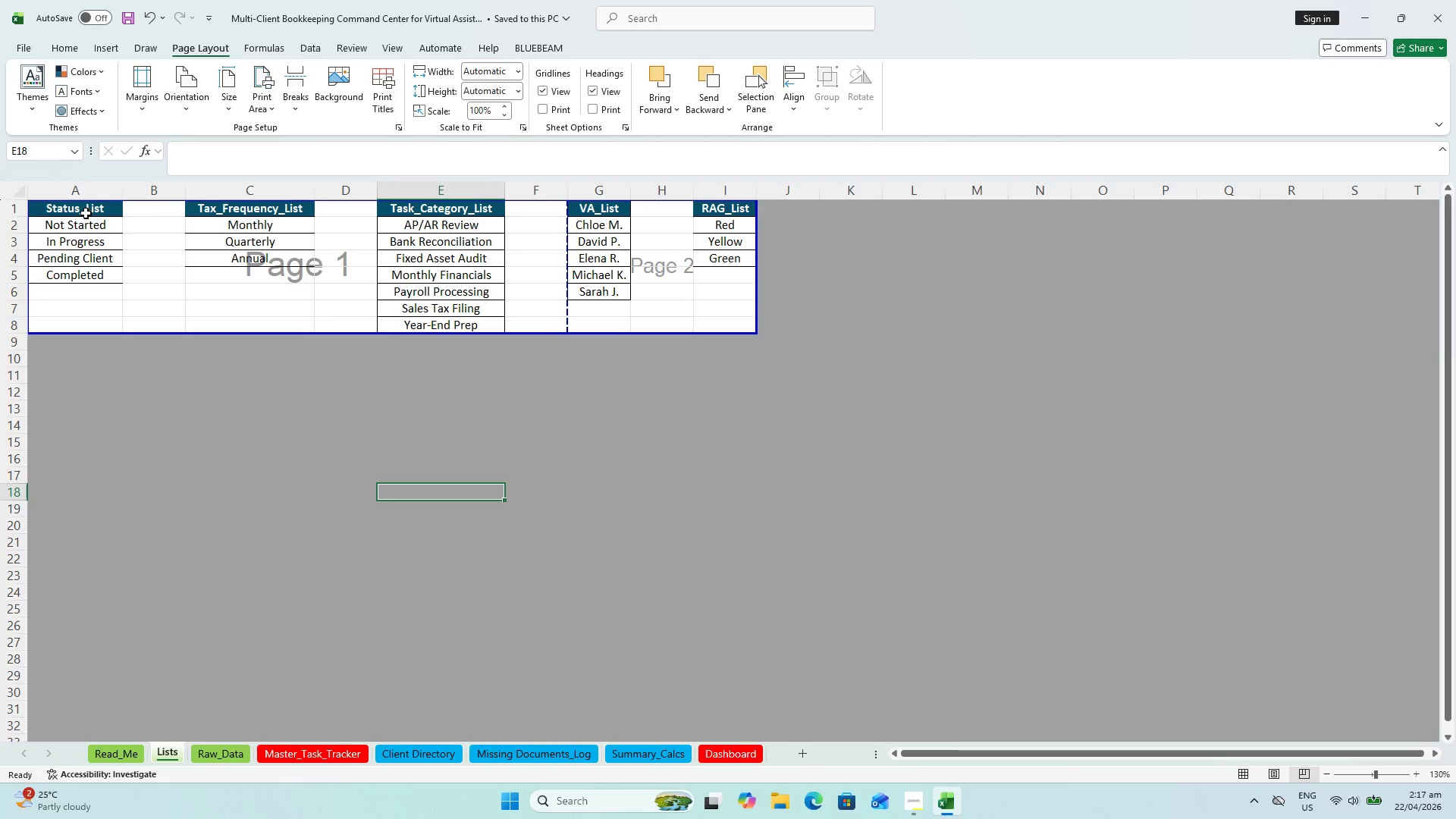 
hold_key(key=ShiftLeft, duration=0.77)
 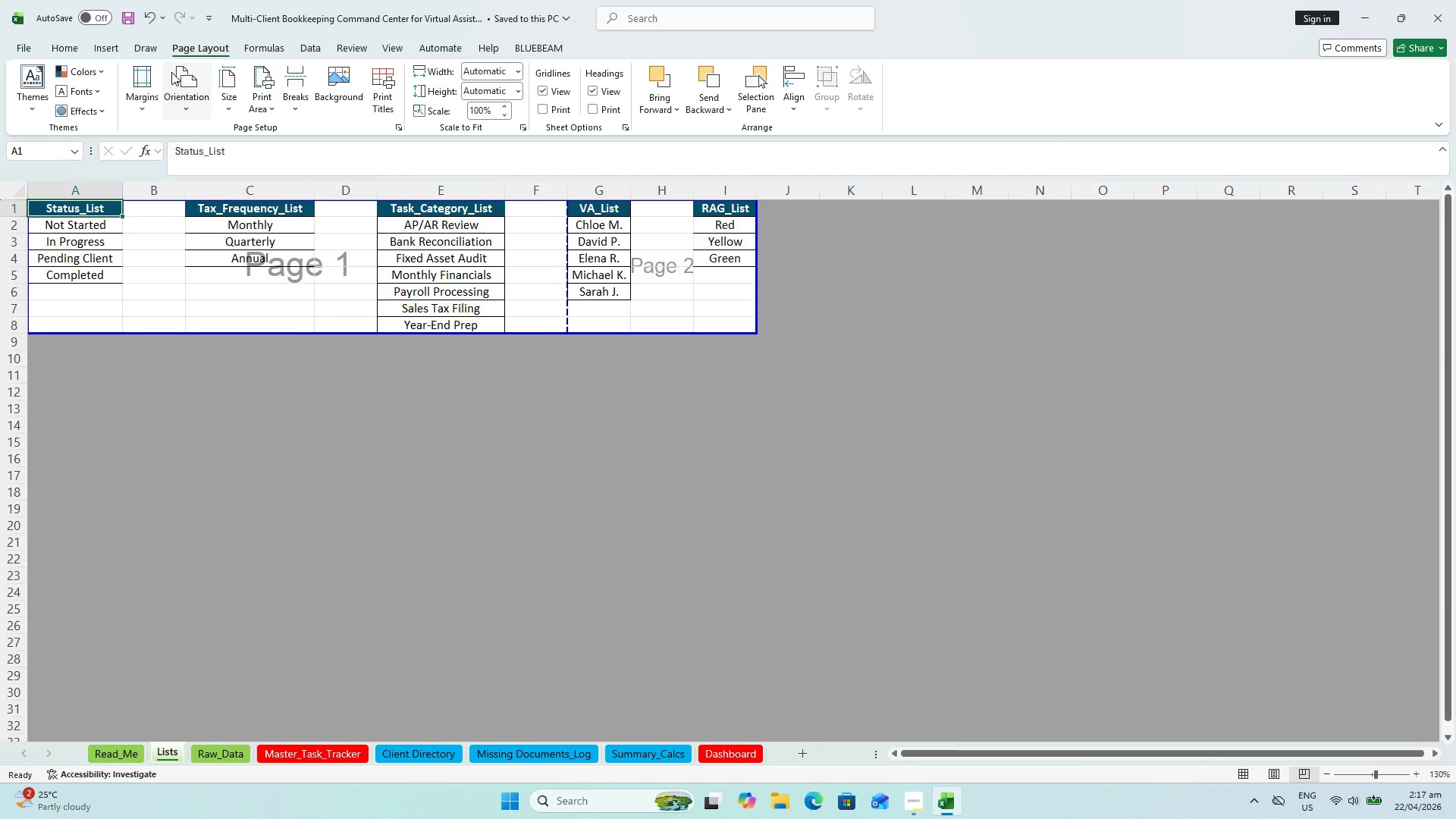 
left_click([182, 74])
 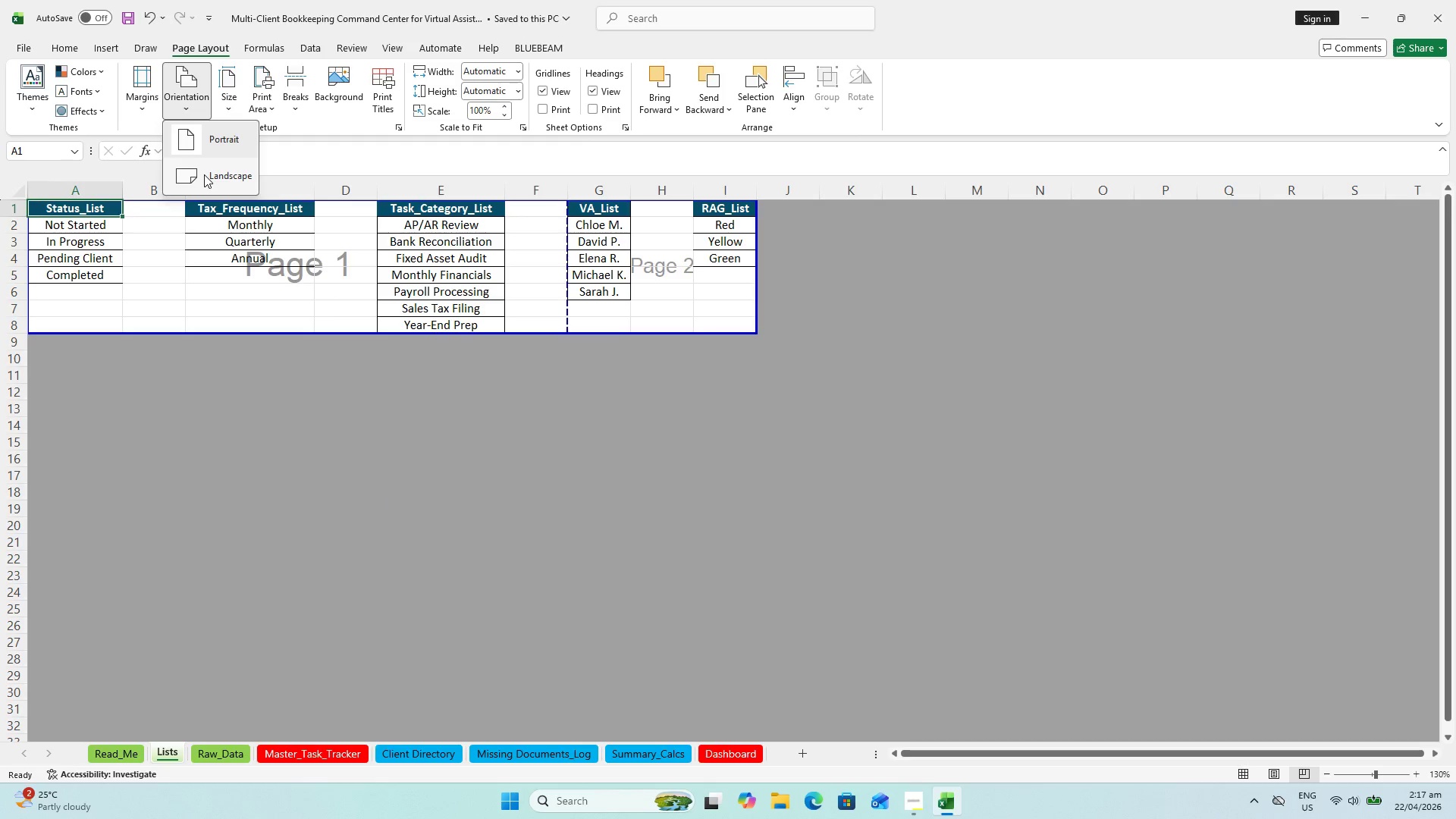 
left_click([204, 174])
 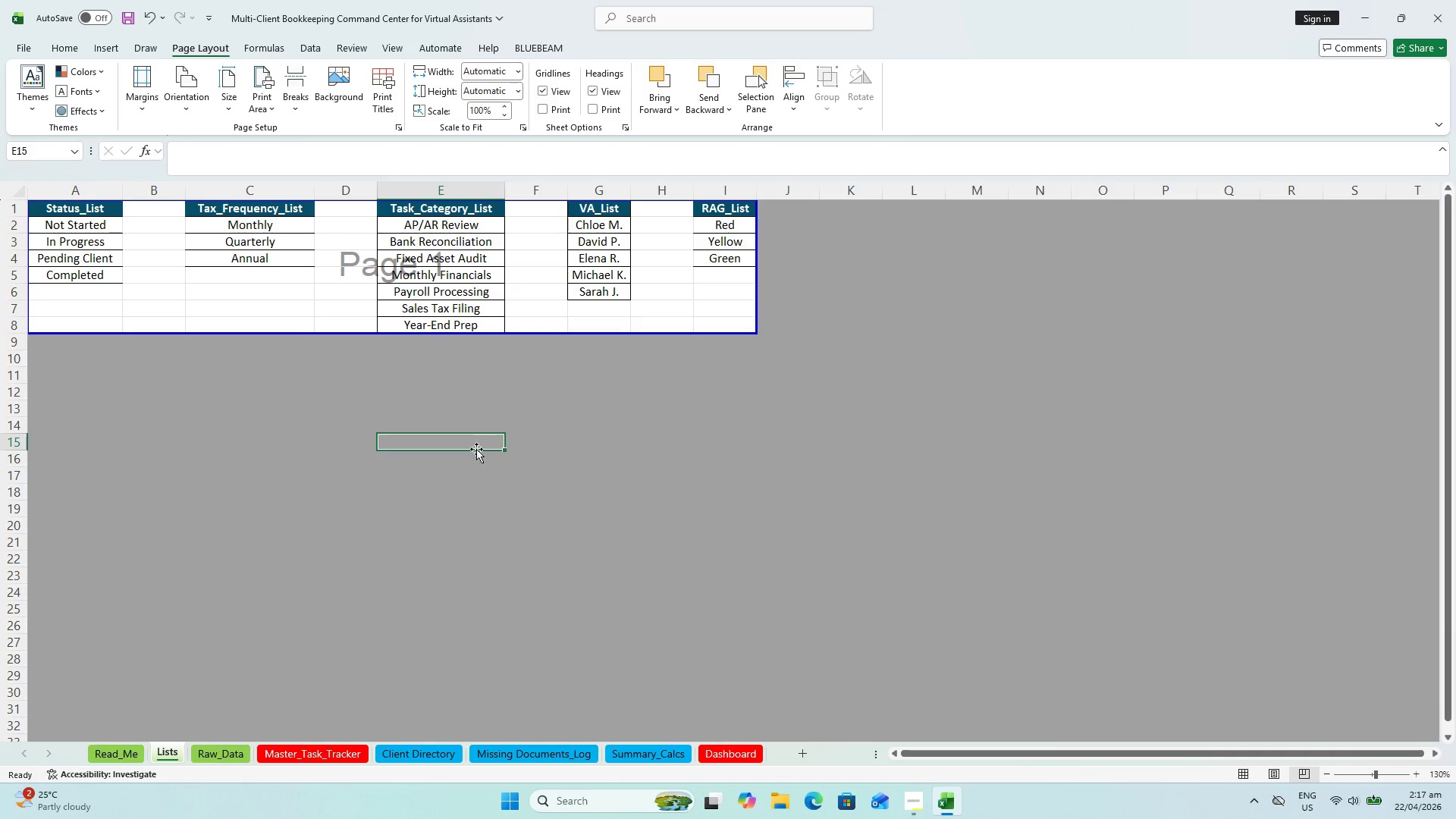 
scroll: coordinate [472, 449], scroll_direction: up, amount: 3.0
 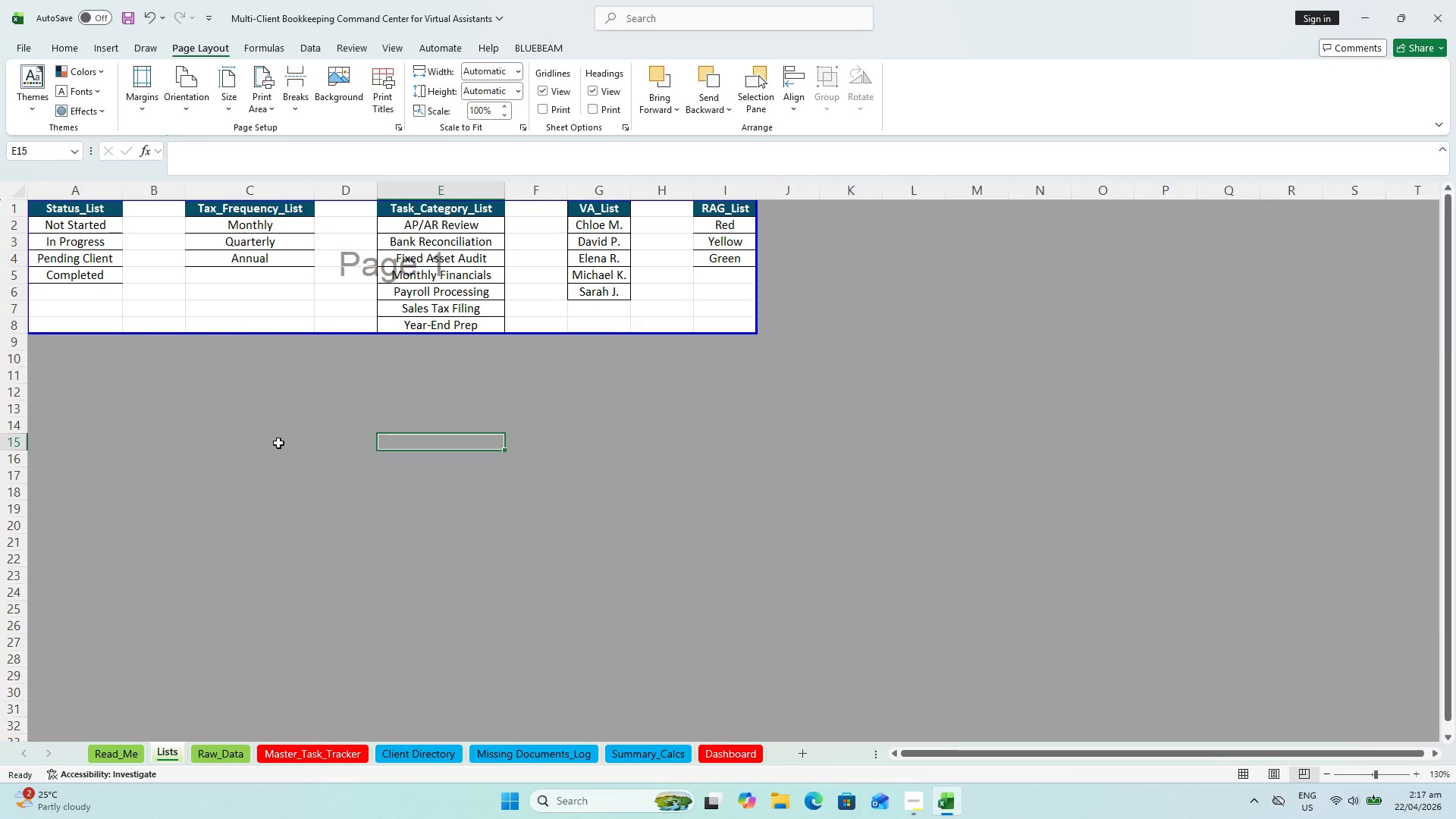 
left_click([225, 746])
 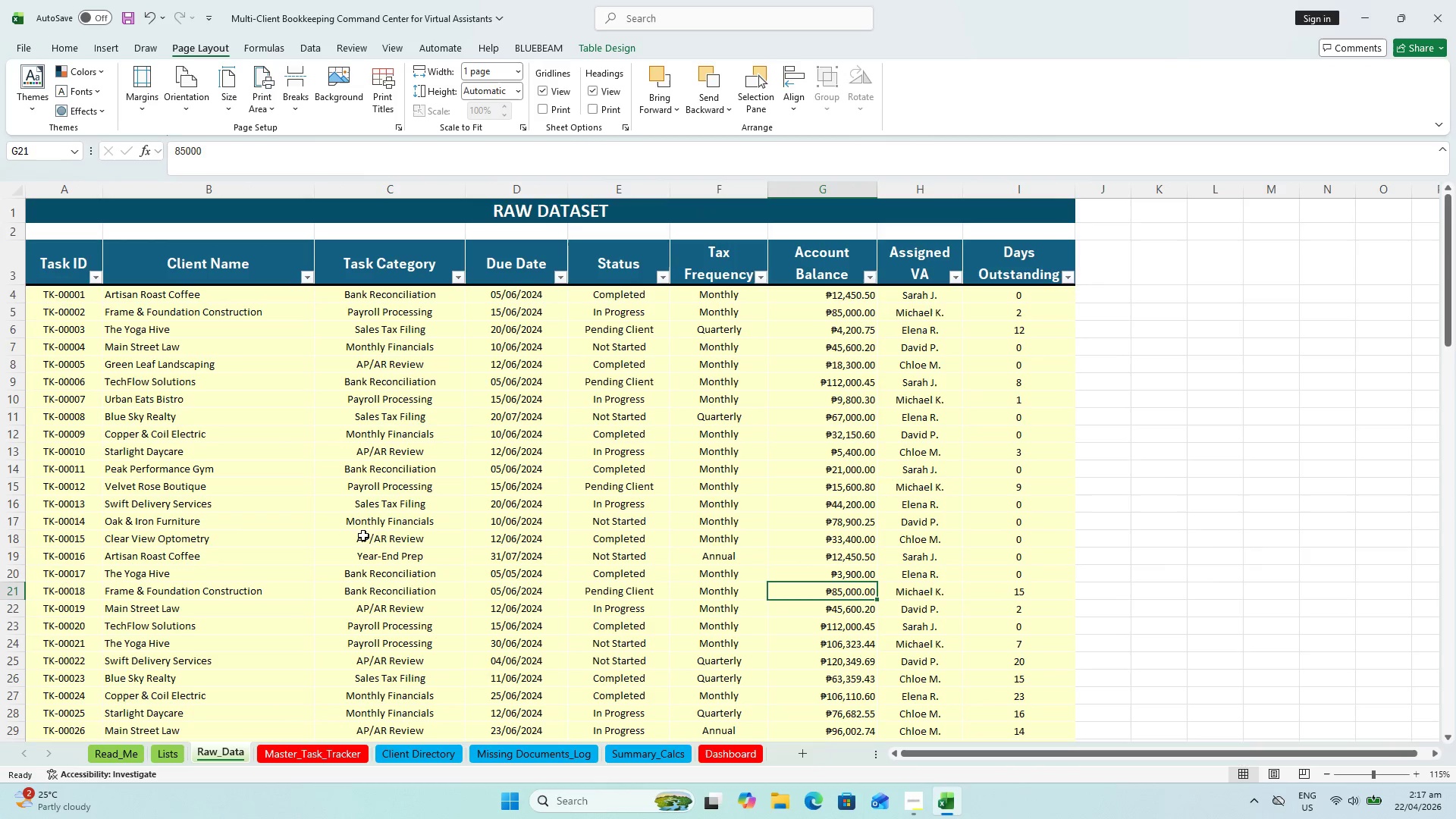 
scroll: coordinate [689, 567], scroll_direction: down, amount: 6.0
 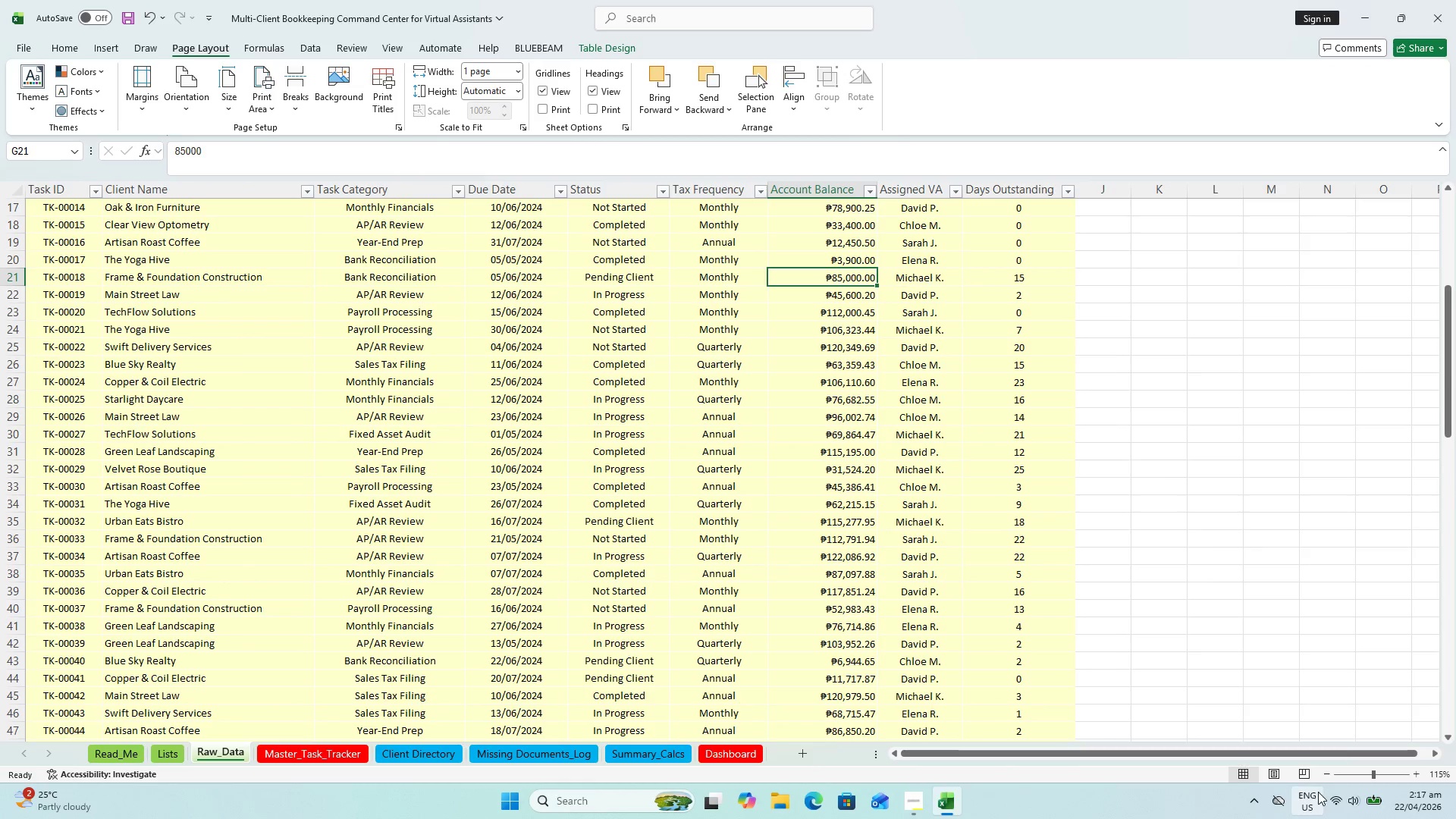 
left_click([1310, 781])
 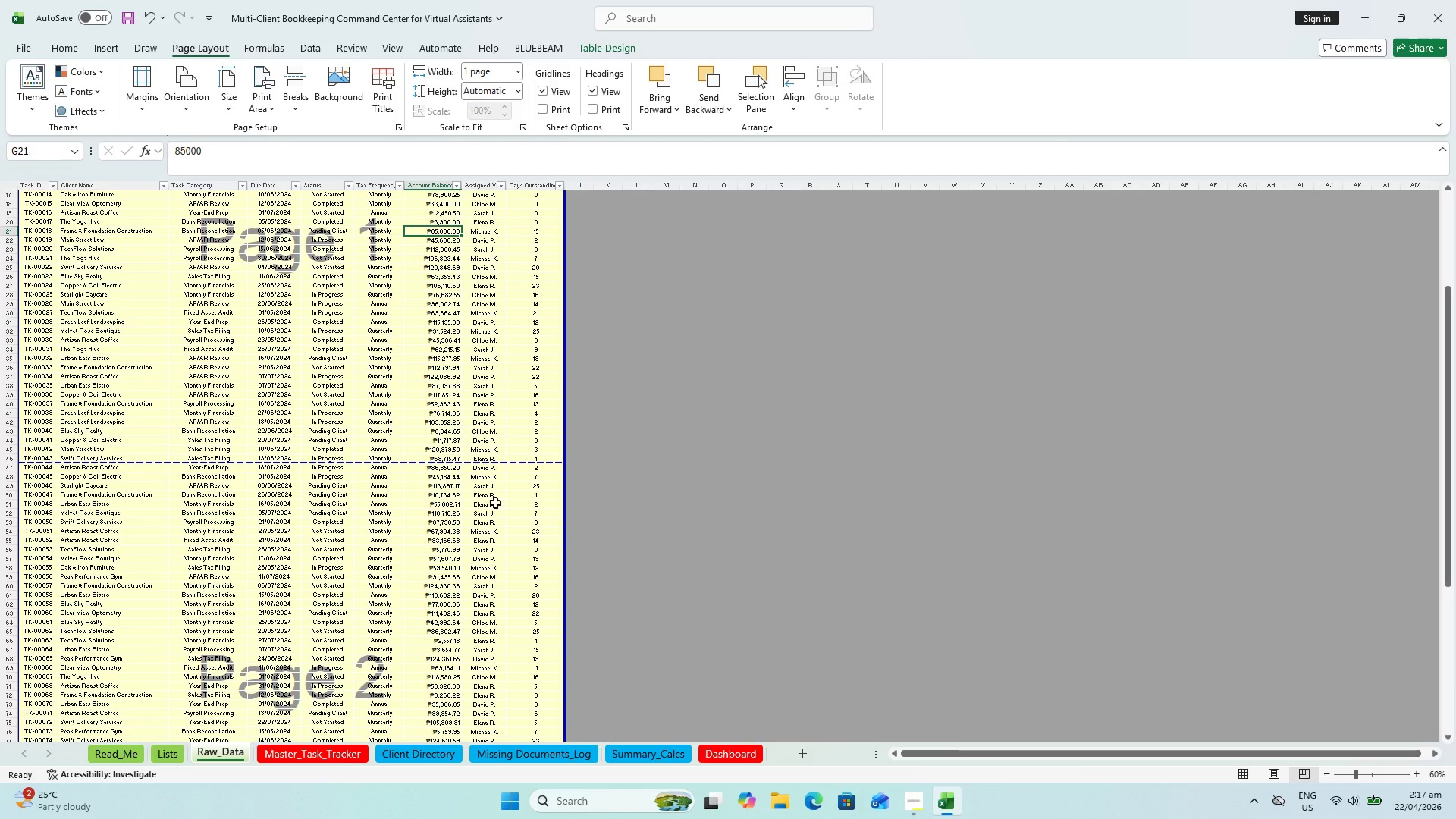 
scroll: coordinate [332, 504], scroll_direction: down, amount: 13.0
 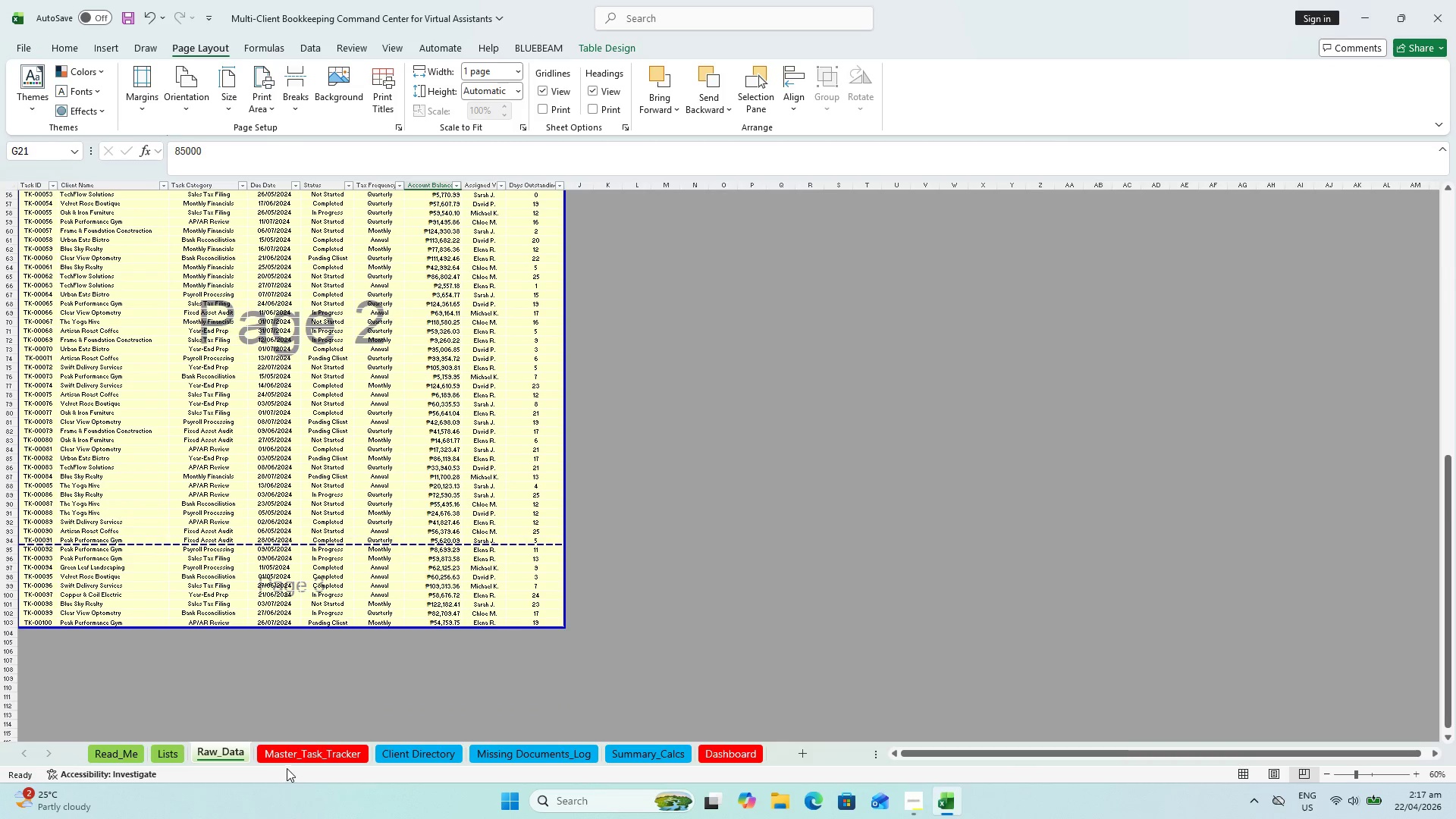 
left_click([302, 753])
 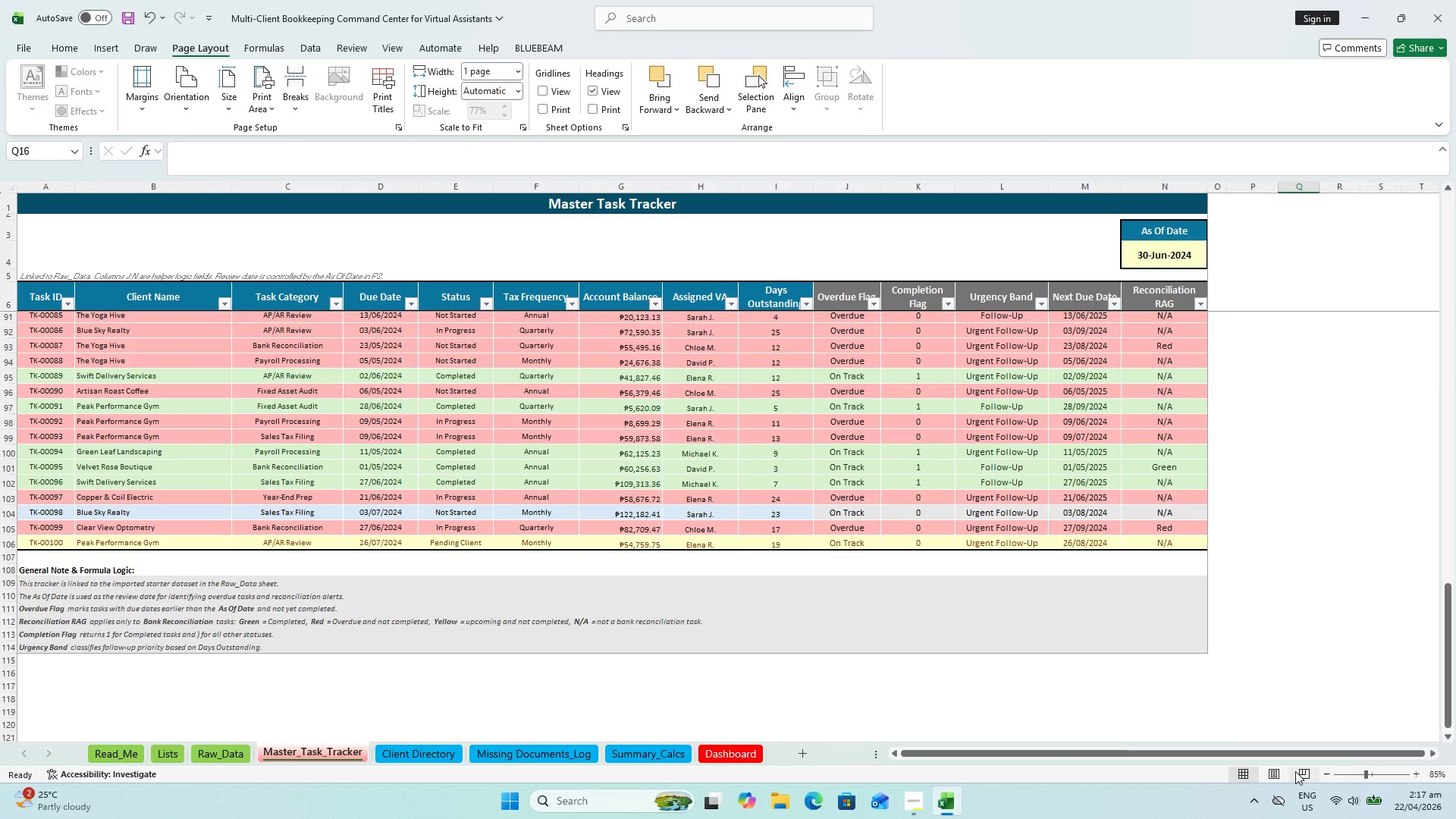 
left_click([1296, 771])
 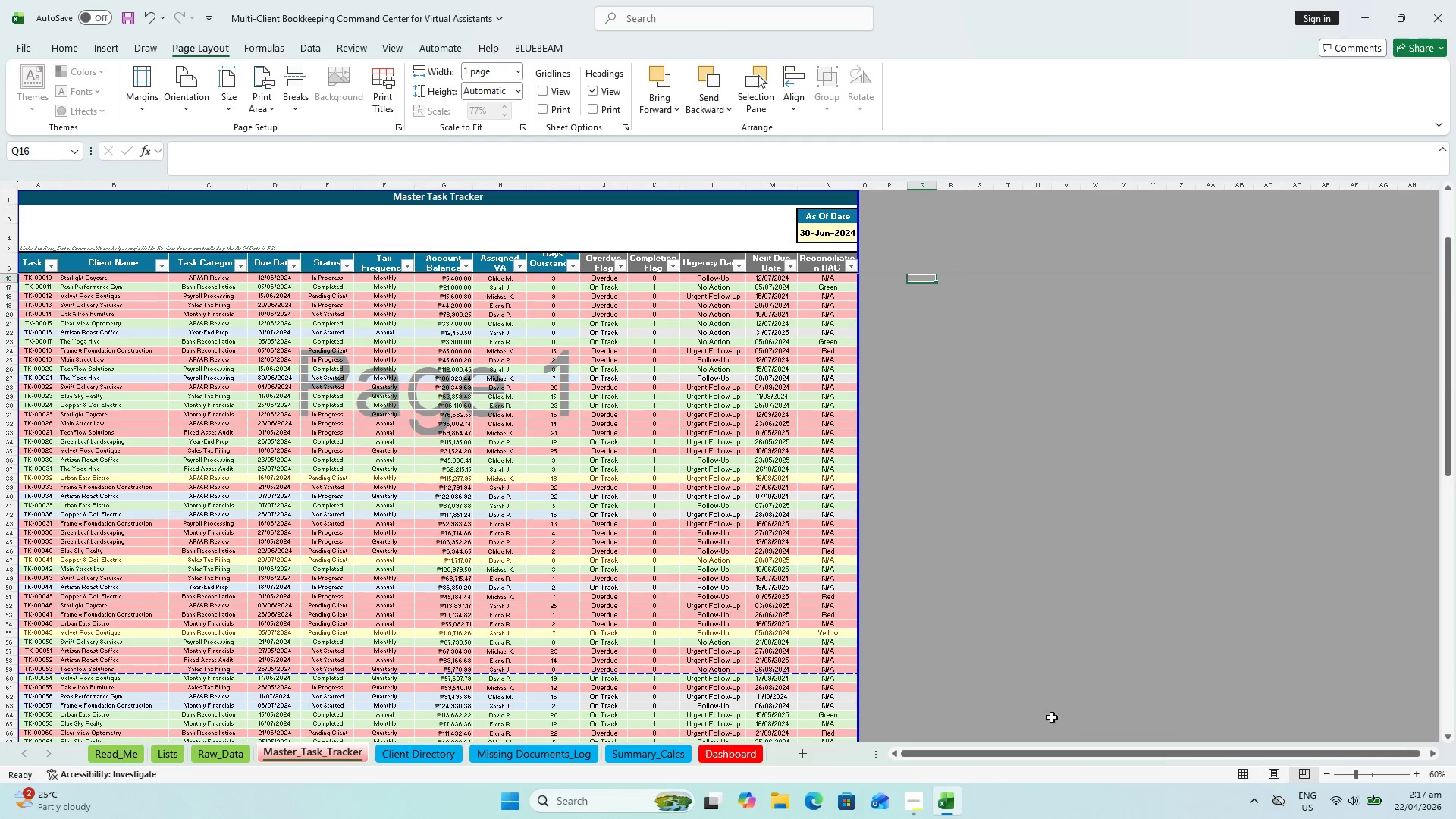 
scroll: coordinate [590, 678], scroll_direction: down, amount: 12.0
 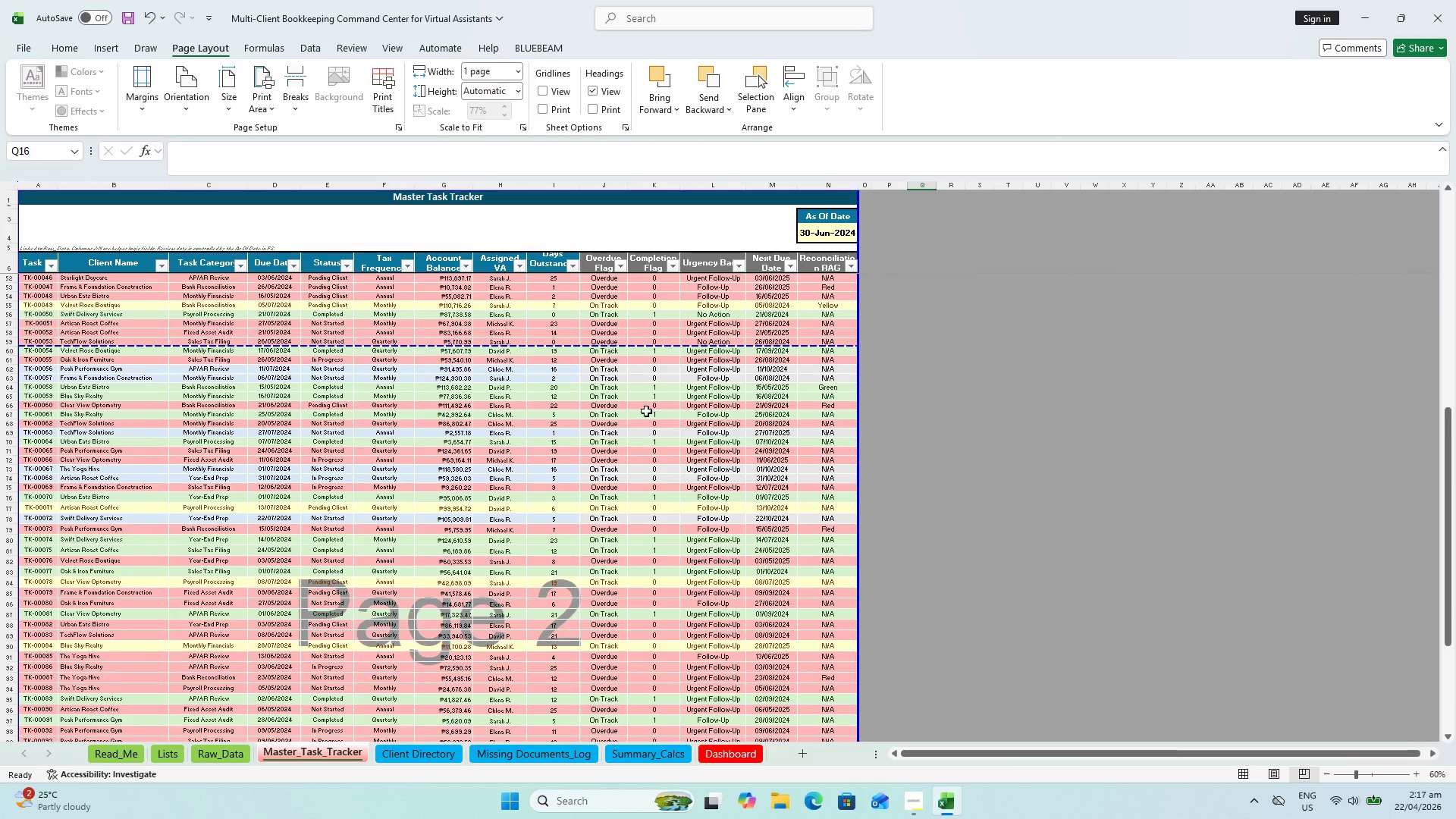 
scroll: coordinate [639, 403], scroll_direction: up, amount: 20.0
 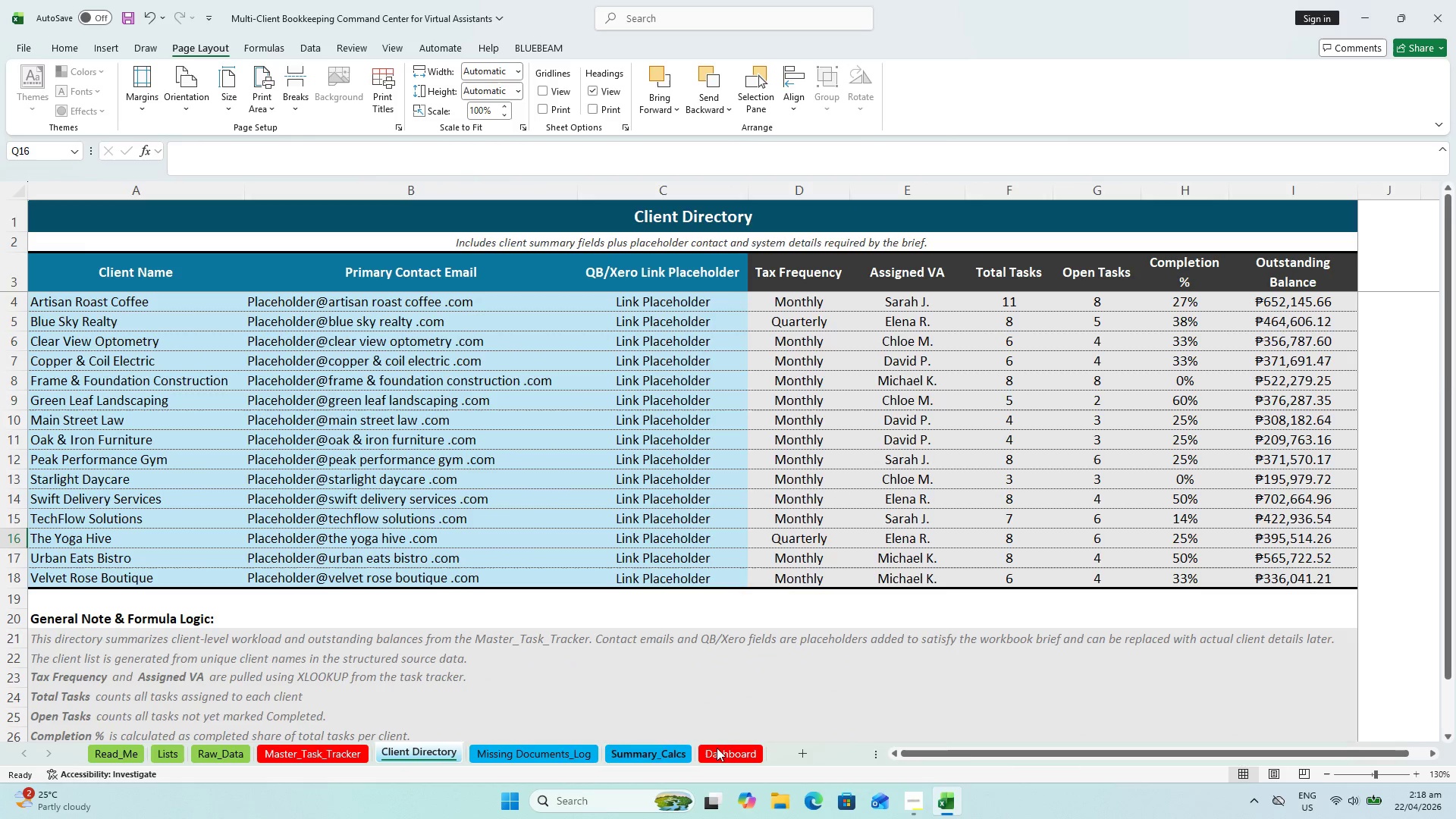 
left_click([1308, 780])
 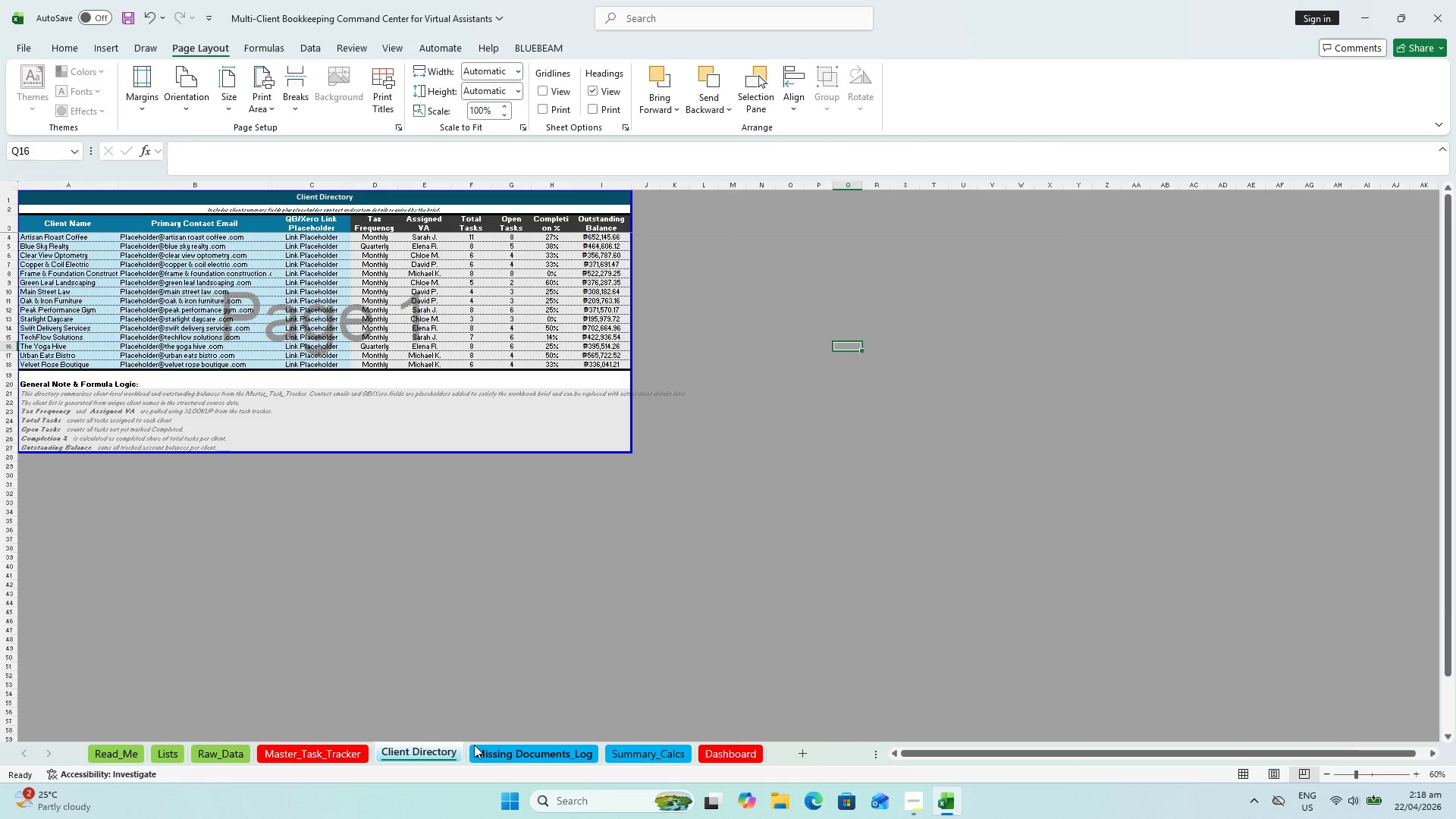 
hold_key(key=ControlLeft, duration=0.55)
scroll: coordinate [286, 523], scroll_direction: up, amount: 1.0
 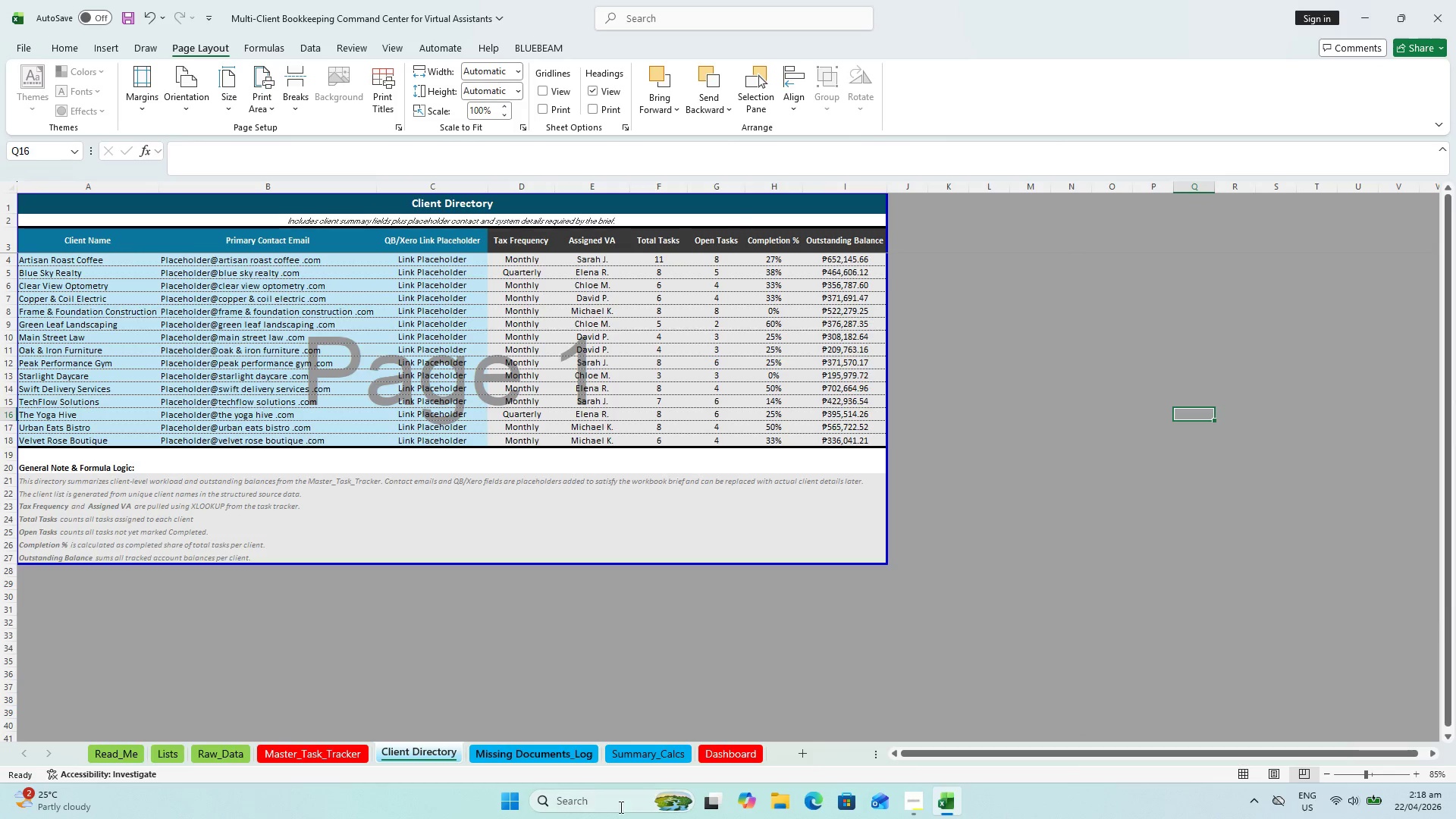 
left_click([555, 752])
 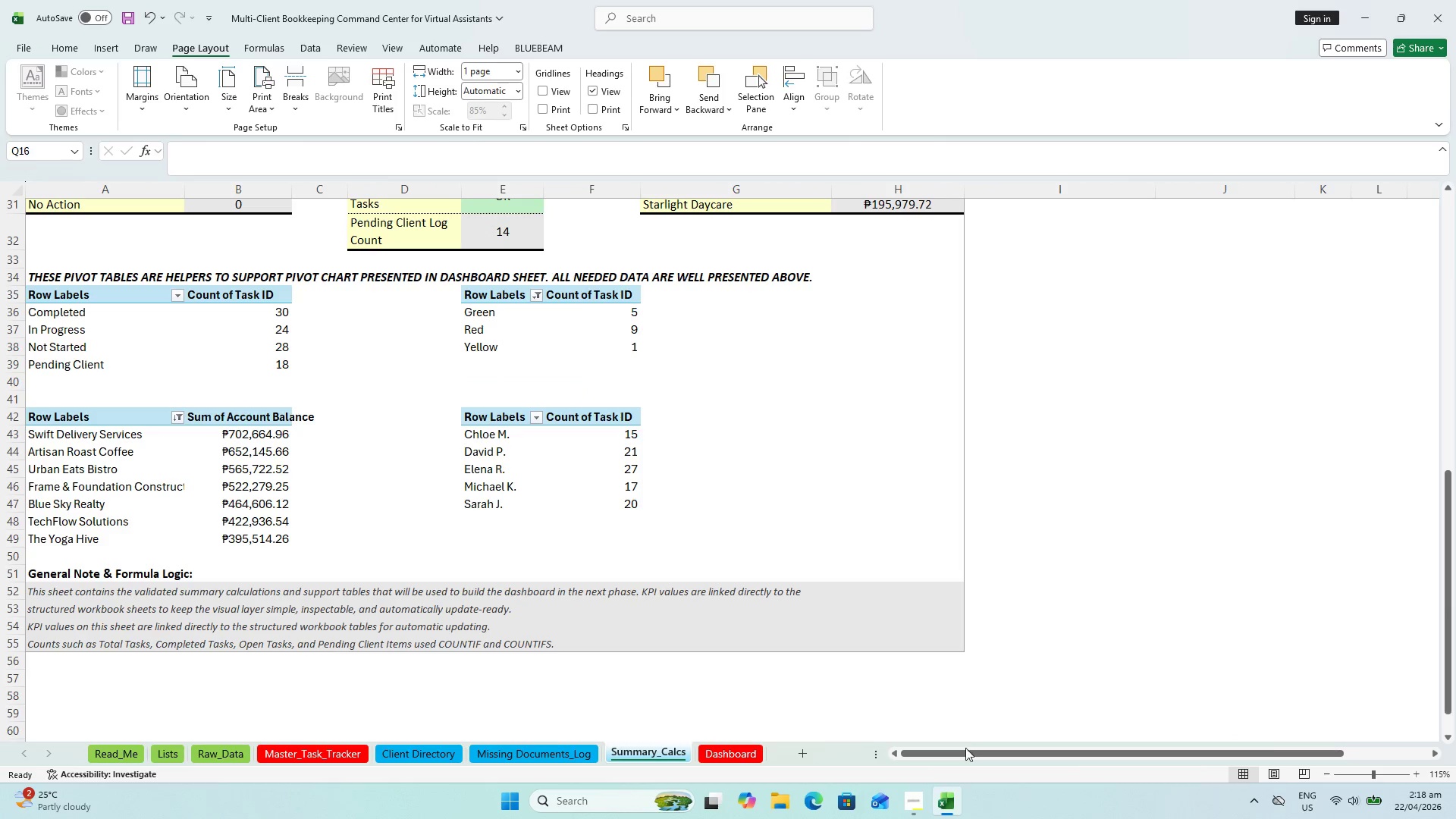 
left_click([1307, 776])
 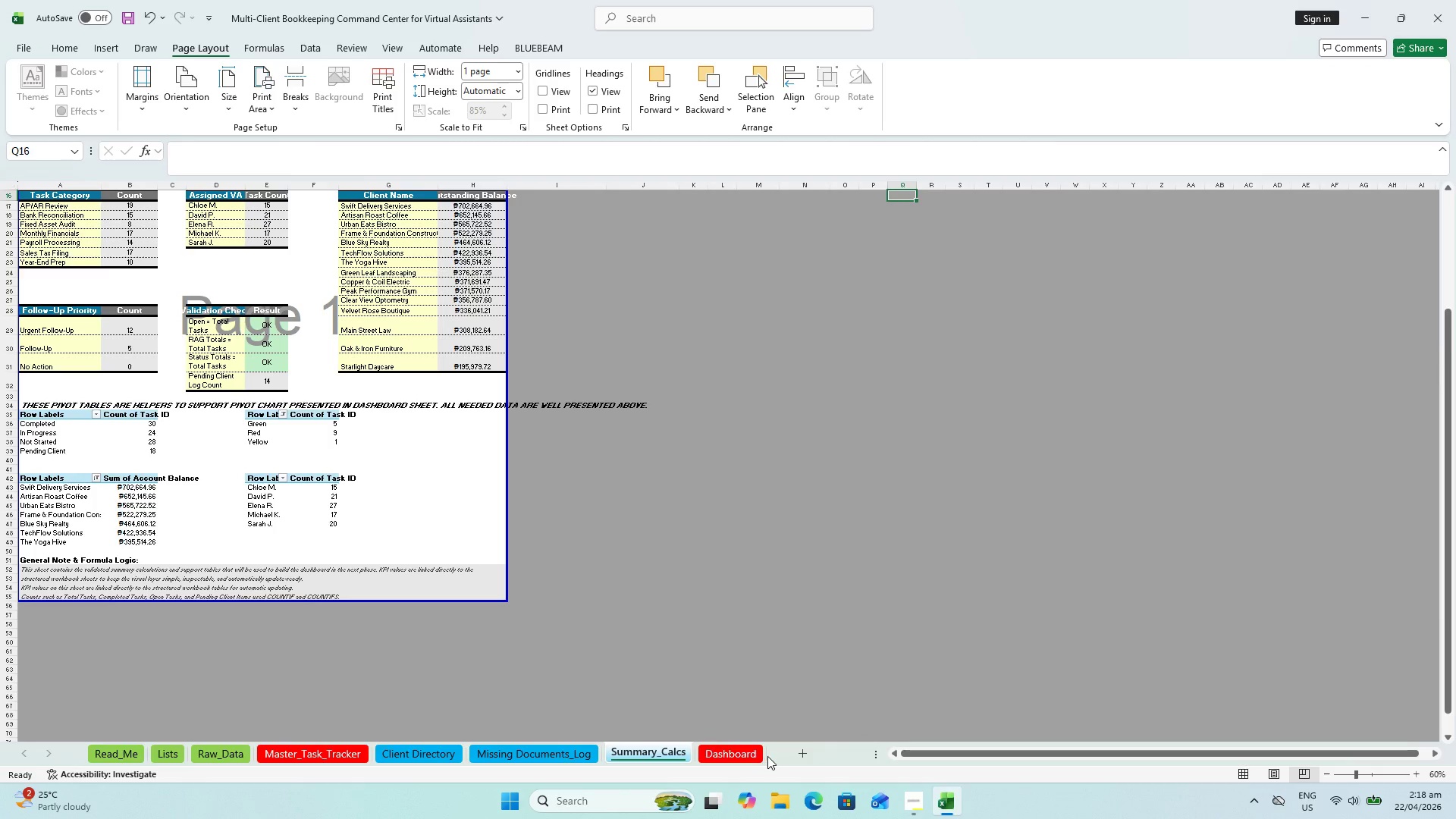 
hold_key(key=ControlLeft, duration=0.48)
scroll: coordinate [199, 449], scroll_direction: up, amount: 2.0
 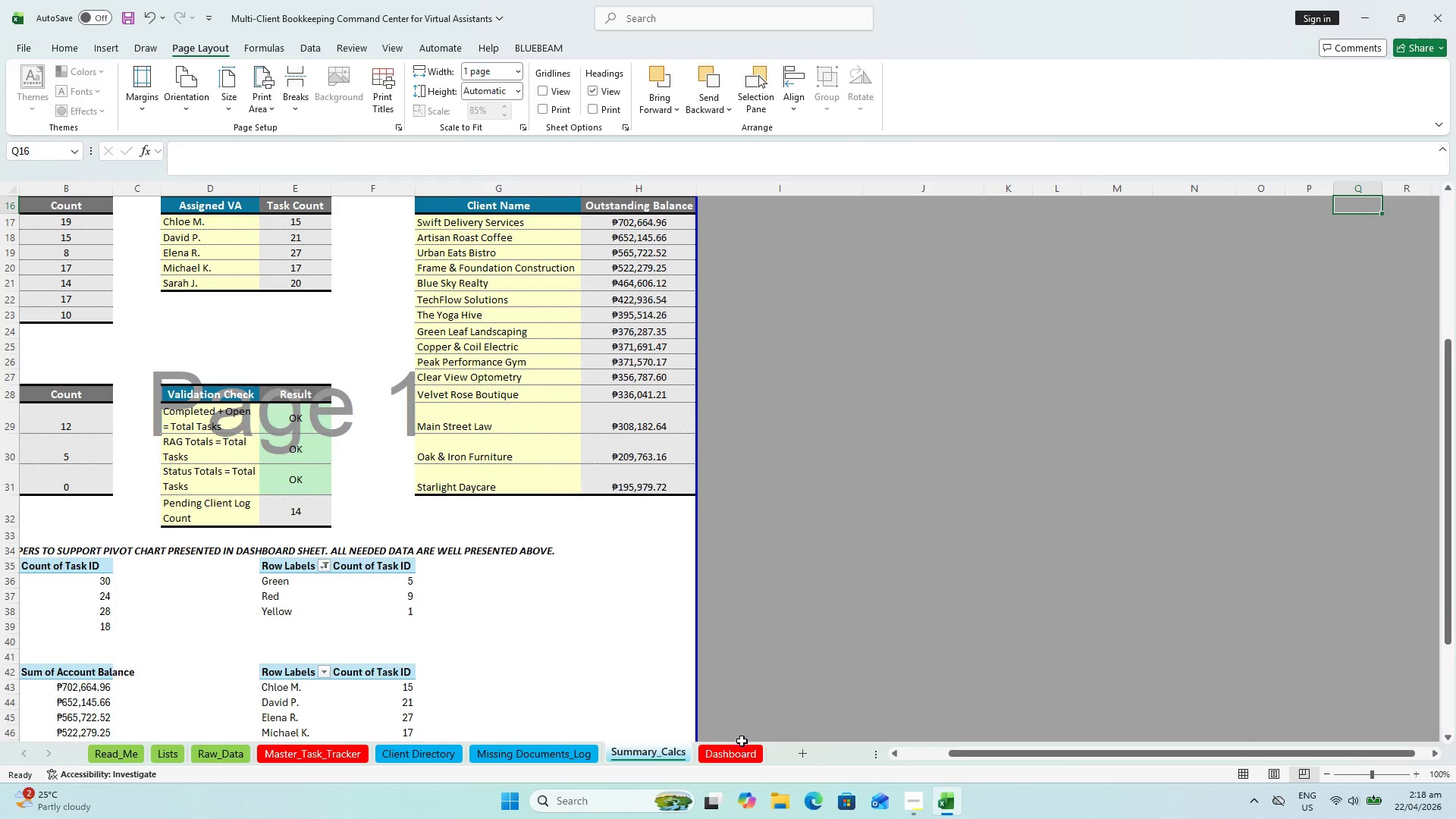 
left_click([726, 754])